 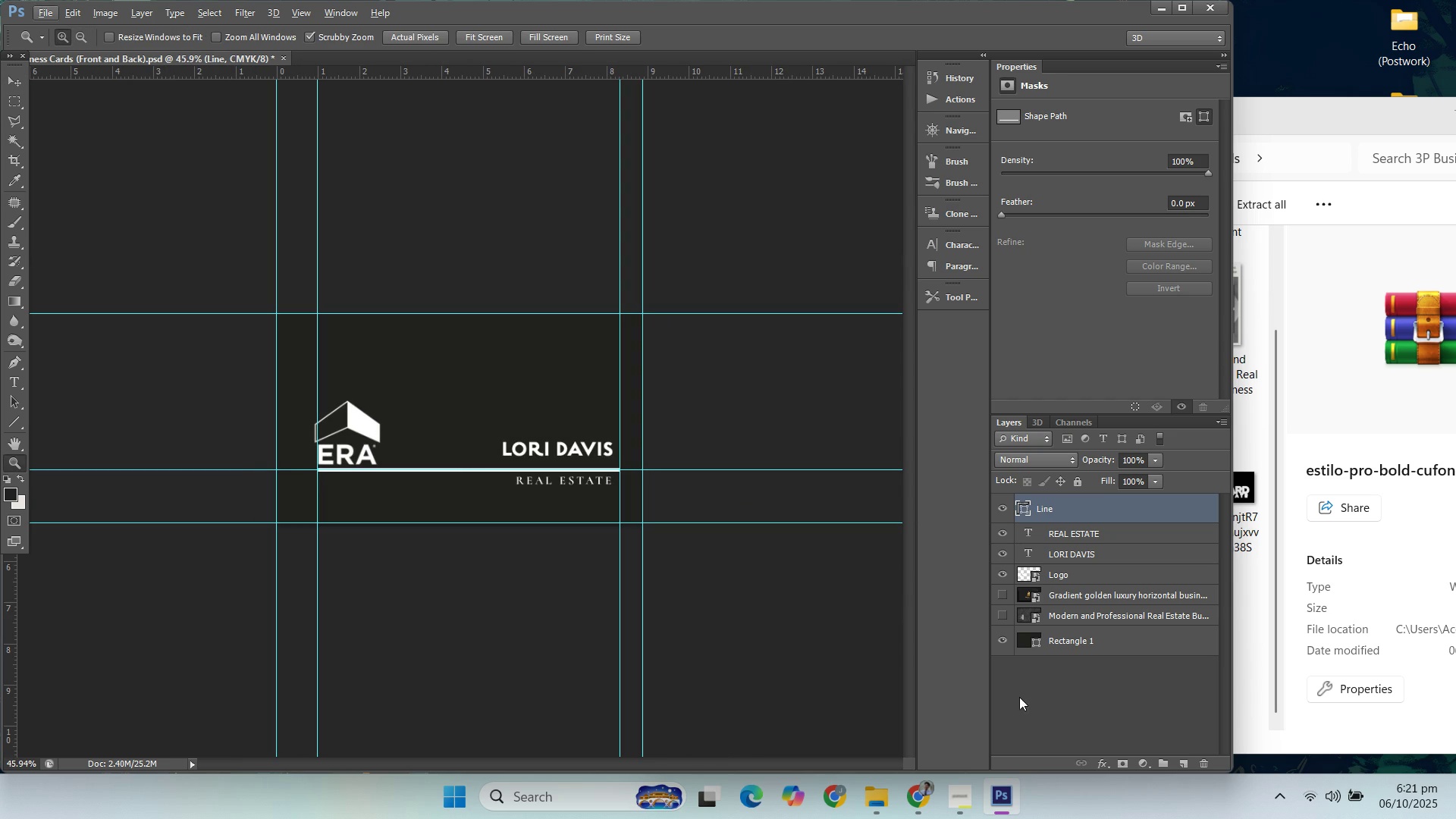 
right_click([9, 300])
 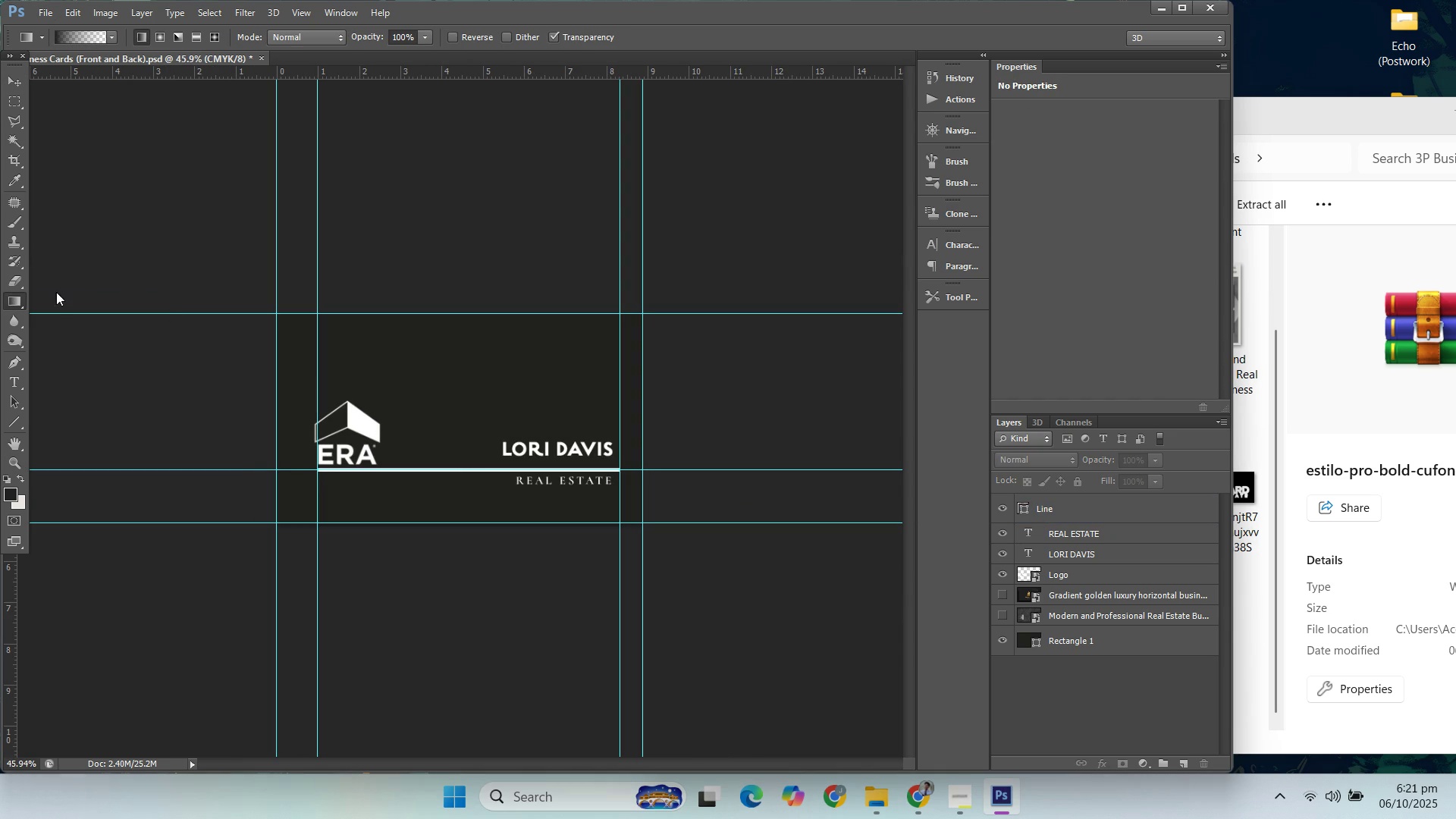 
left_click([56, 300])
 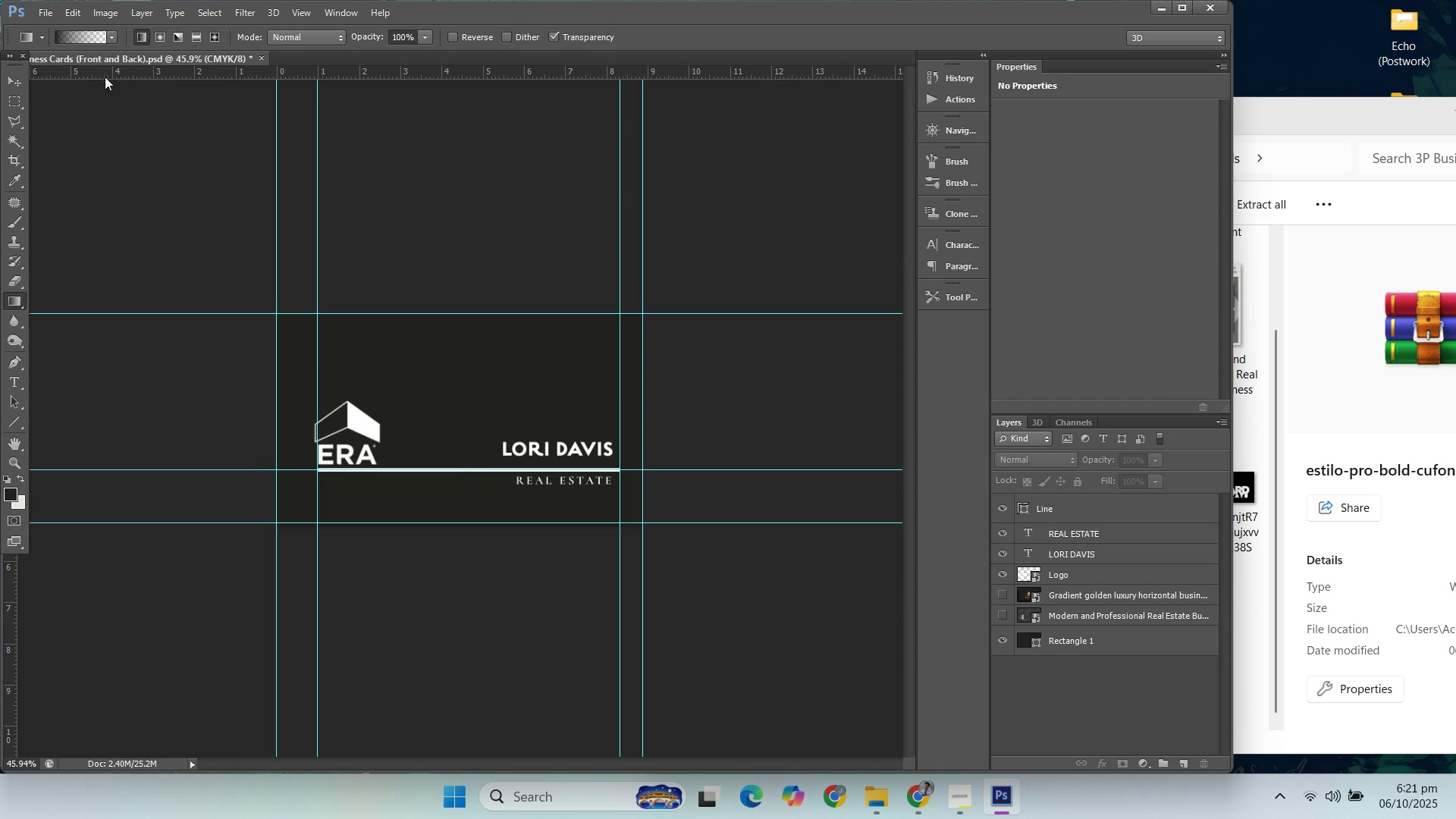 
left_click([114, 43])
 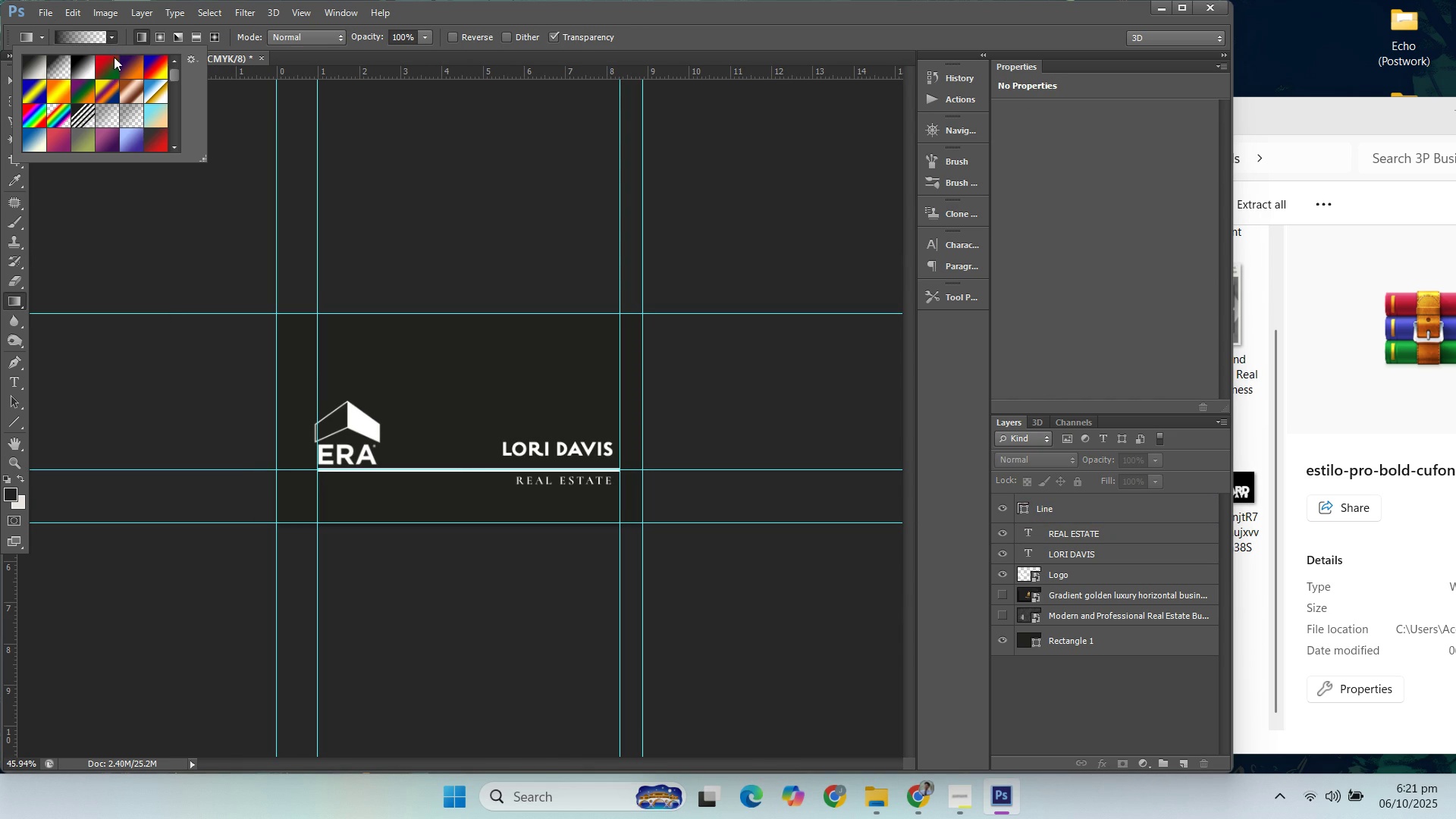 
scroll: coordinate [141, 111], scroll_direction: down, amount: 25.0
 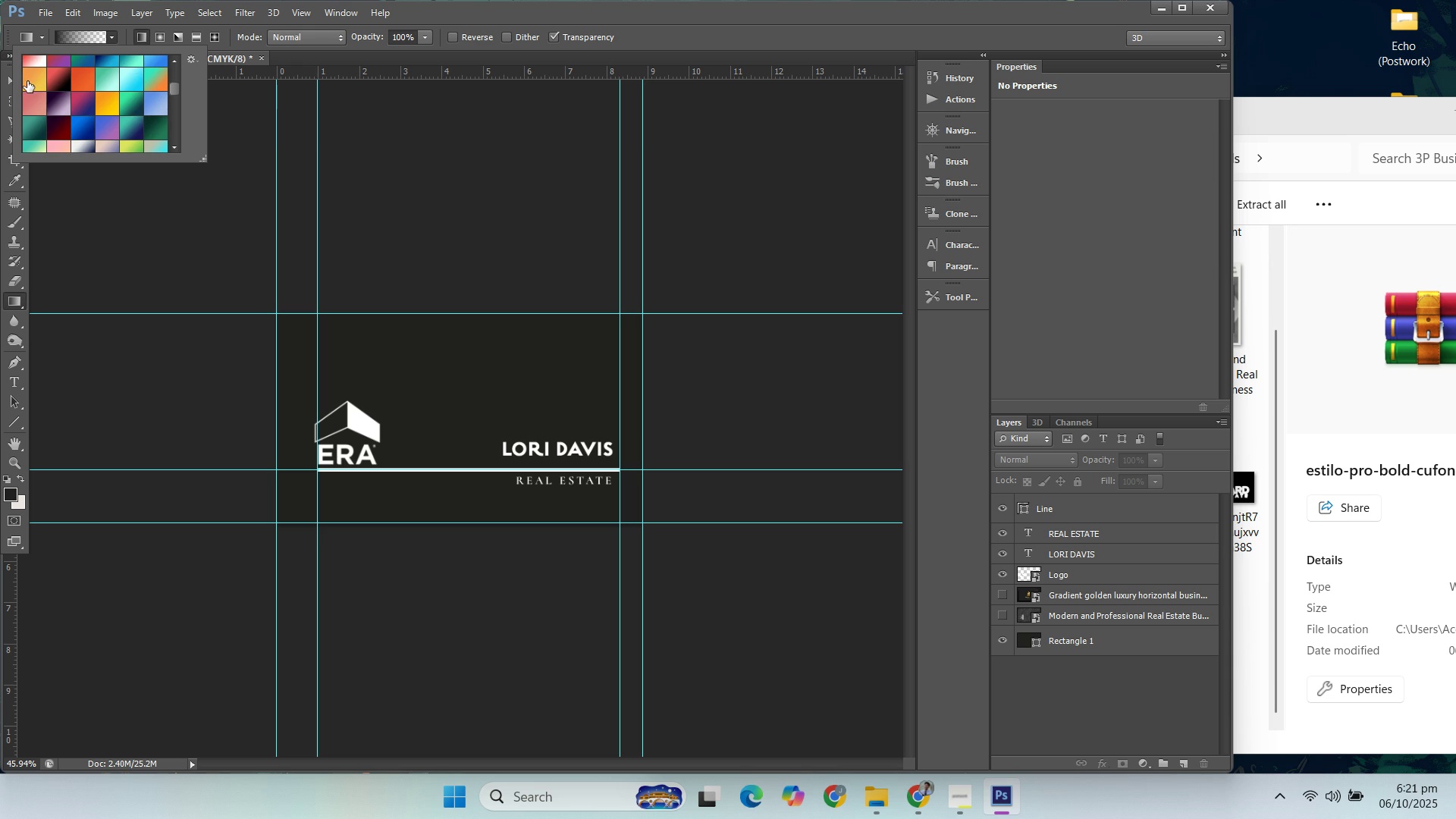 
left_click([29, 80])
 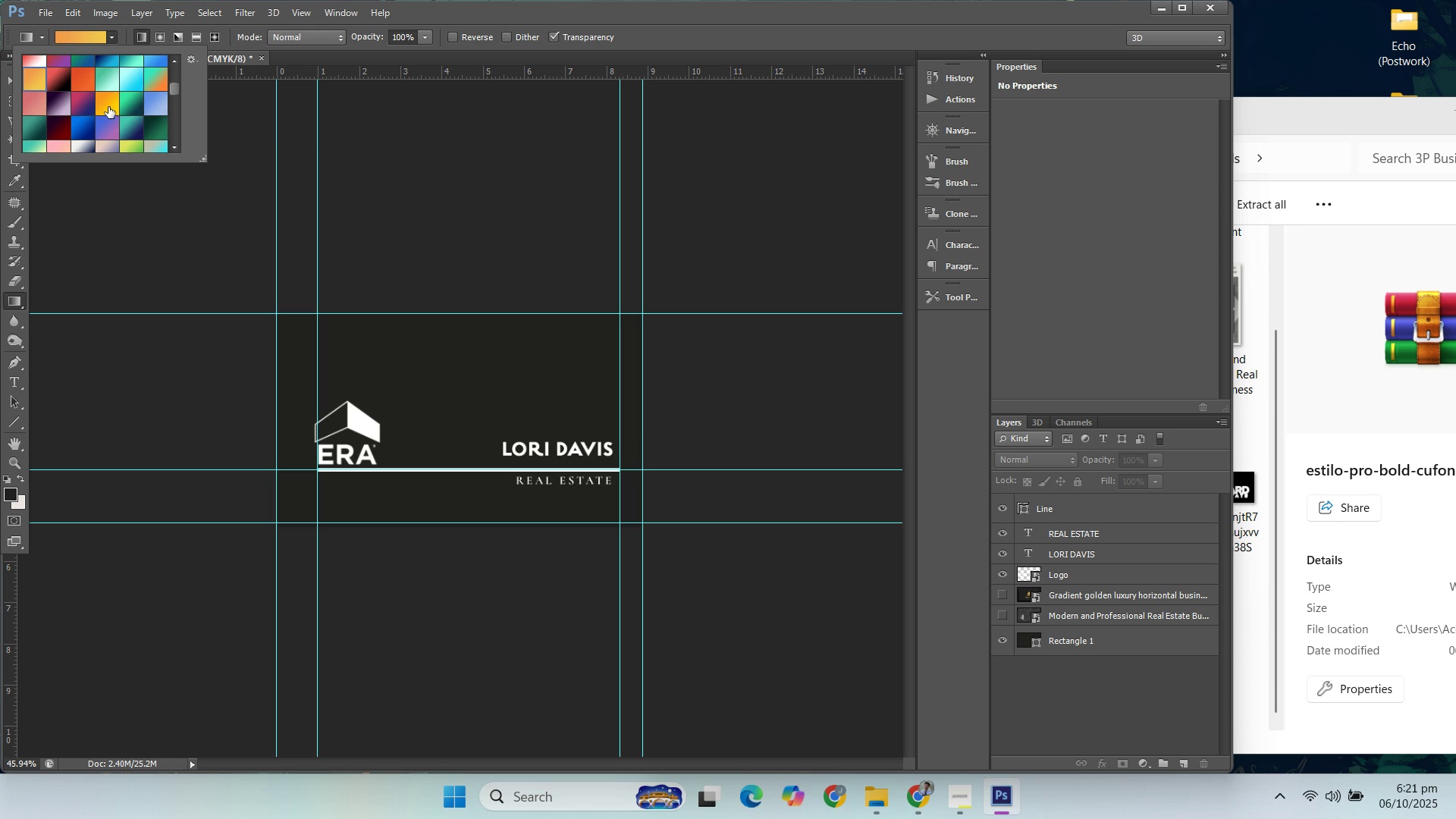 
left_click([111, 105])
 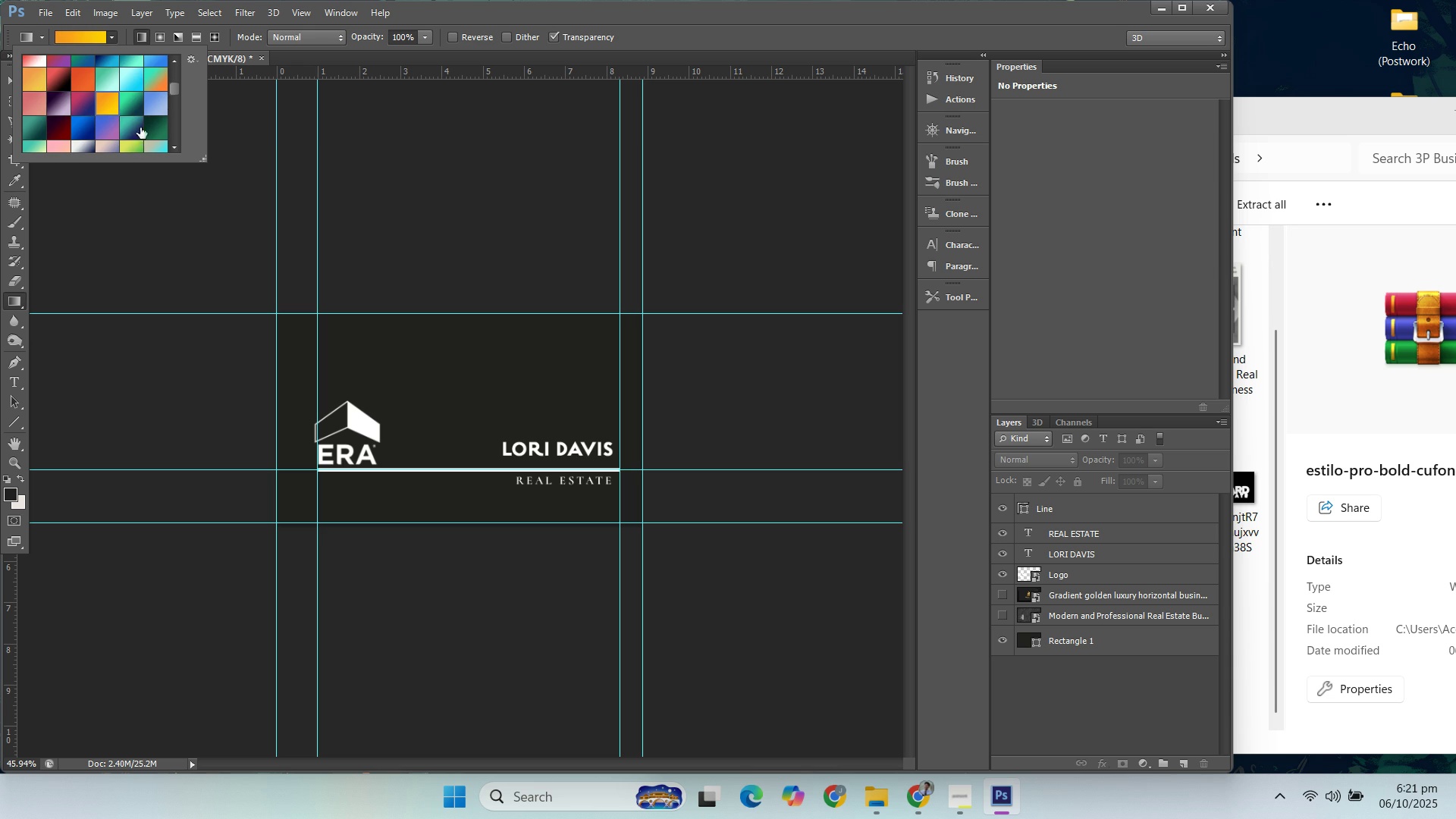 
scroll: coordinate [141, 110], scroll_direction: down, amount: 15.0
 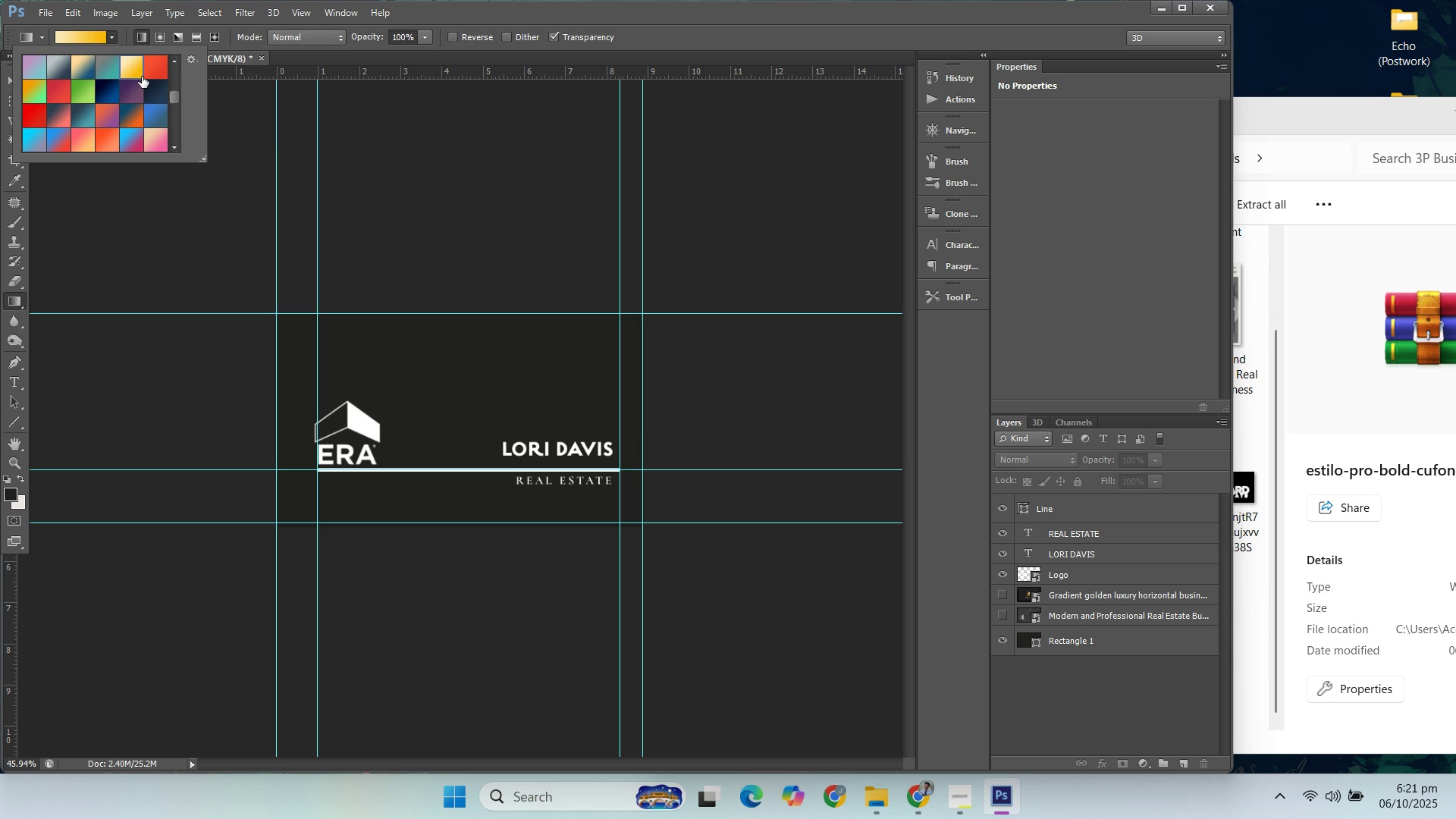 
left_click([142, 77])
 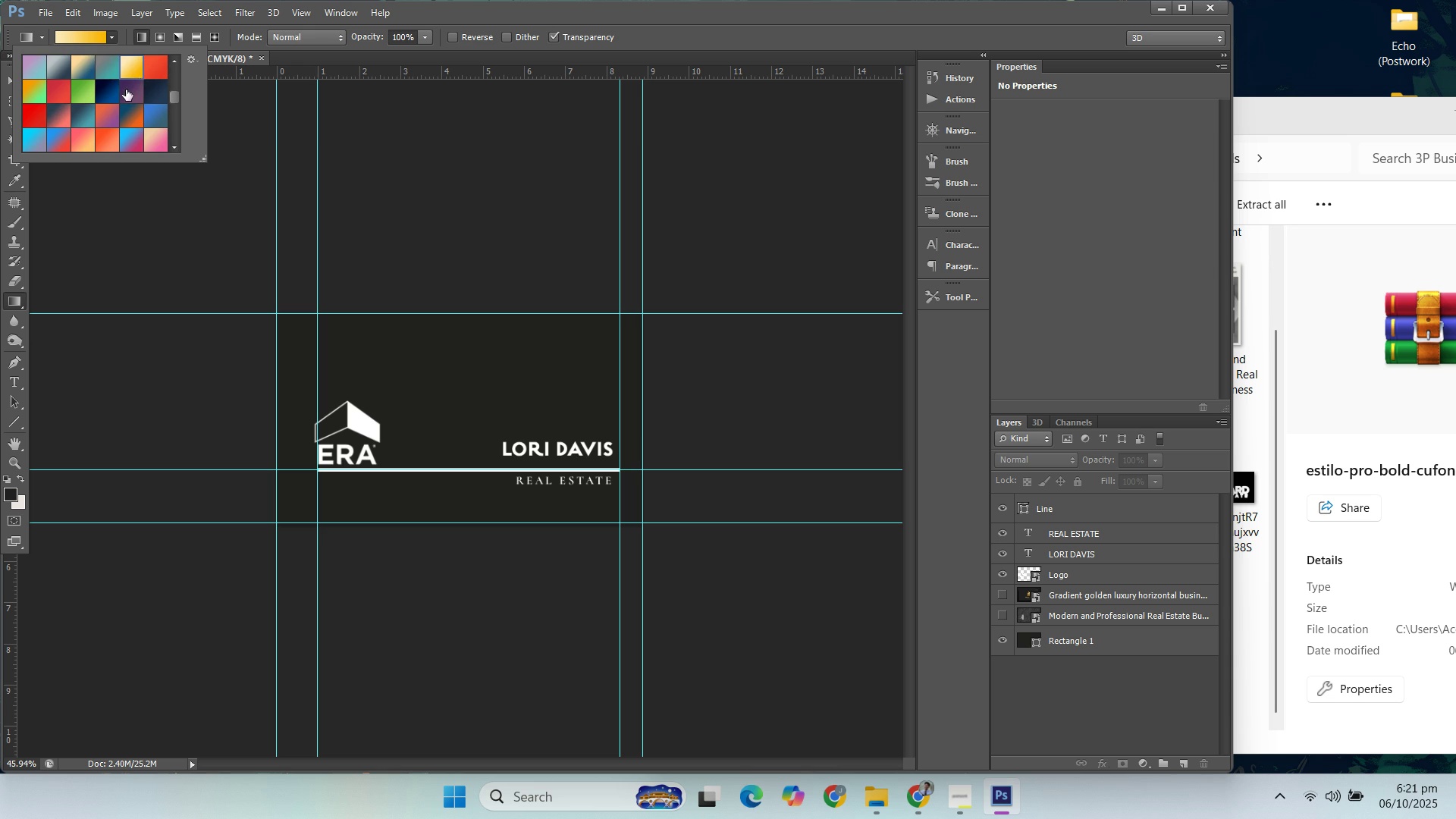 
scroll: coordinate [128, 95], scroll_direction: down, amount: 12.0
 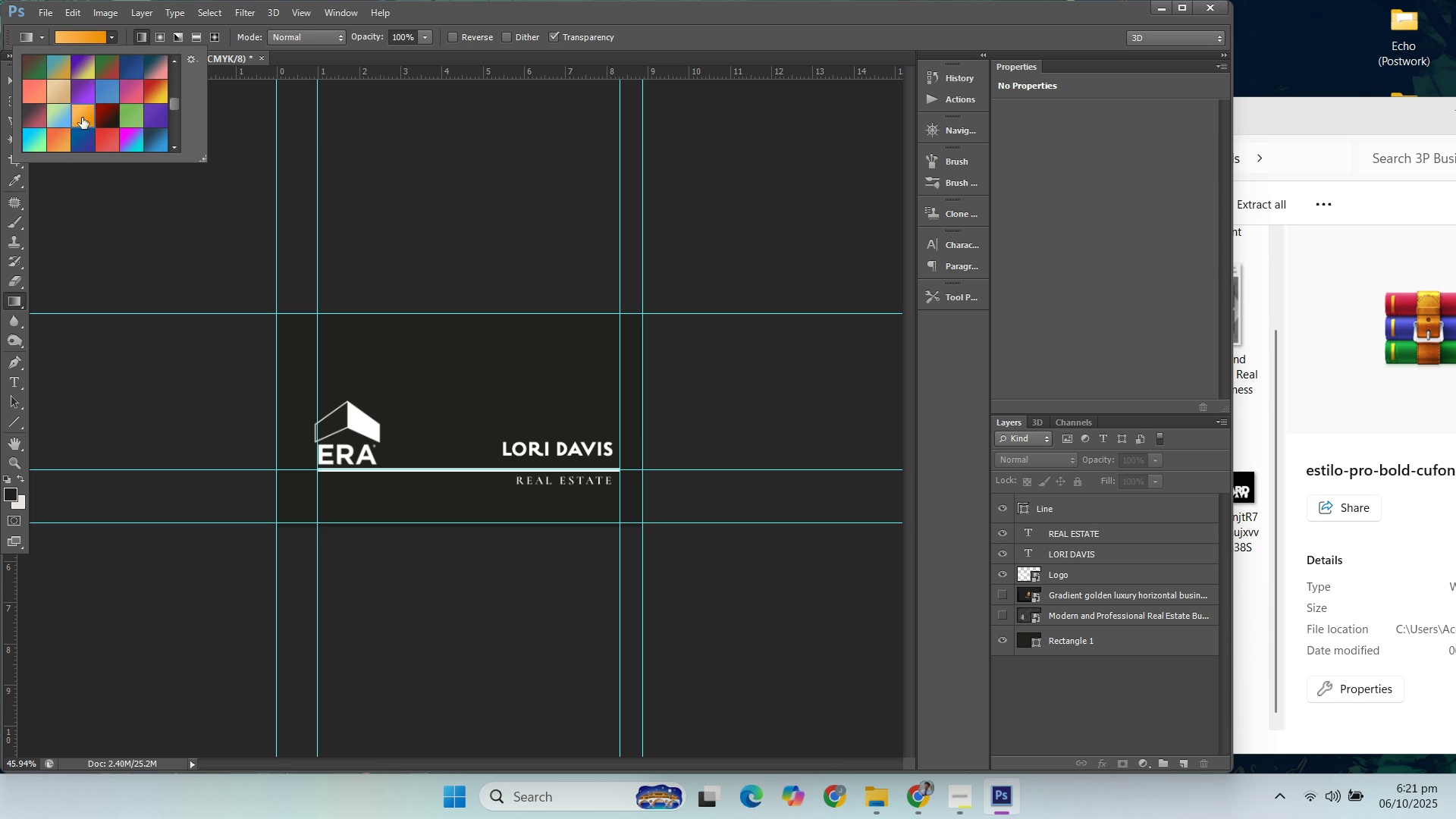 
left_click([82, 118])
 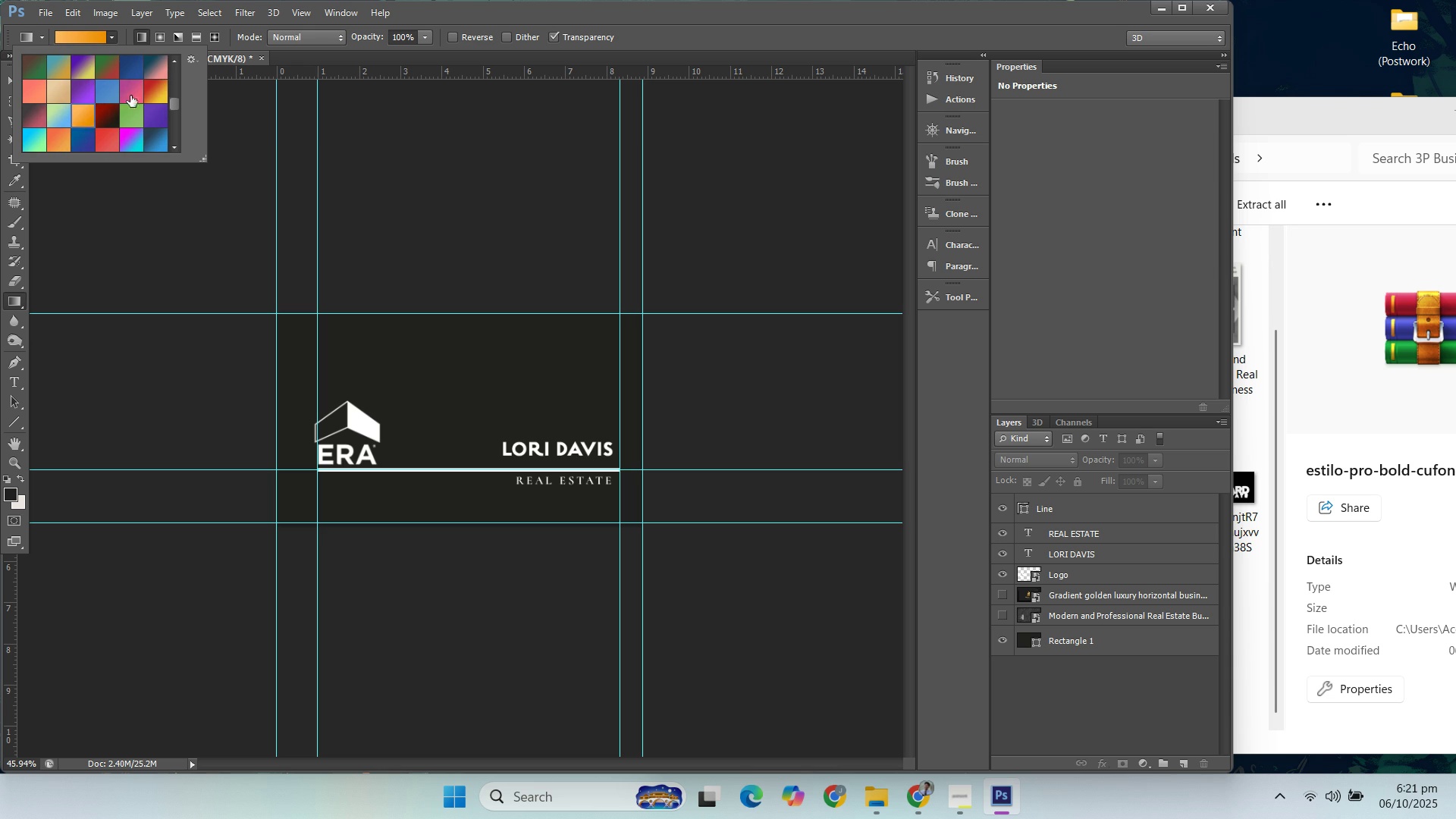 
scroll: coordinate [132, 99], scroll_direction: down, amount: 11.0